 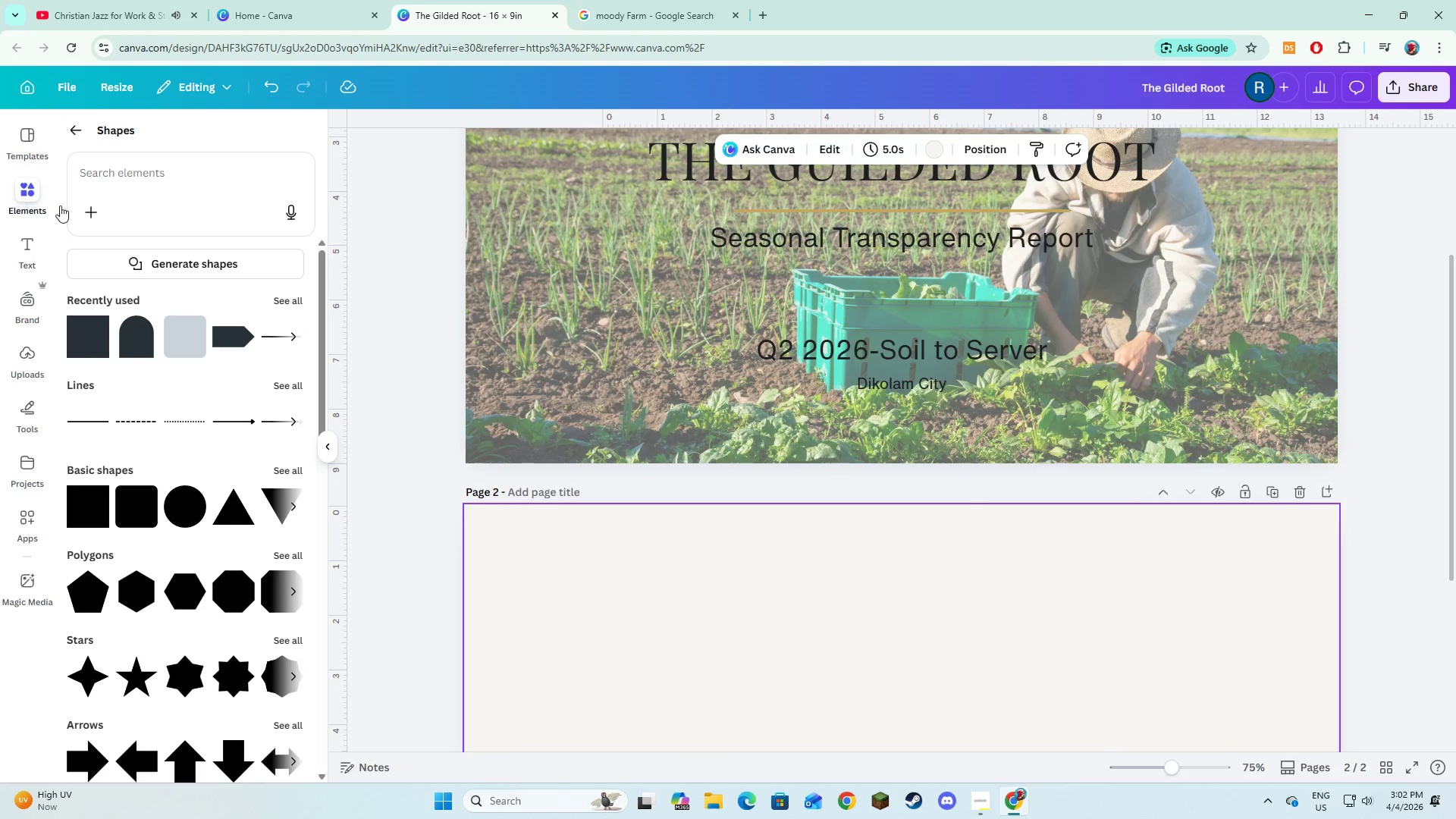 
left_click([285, 300])
 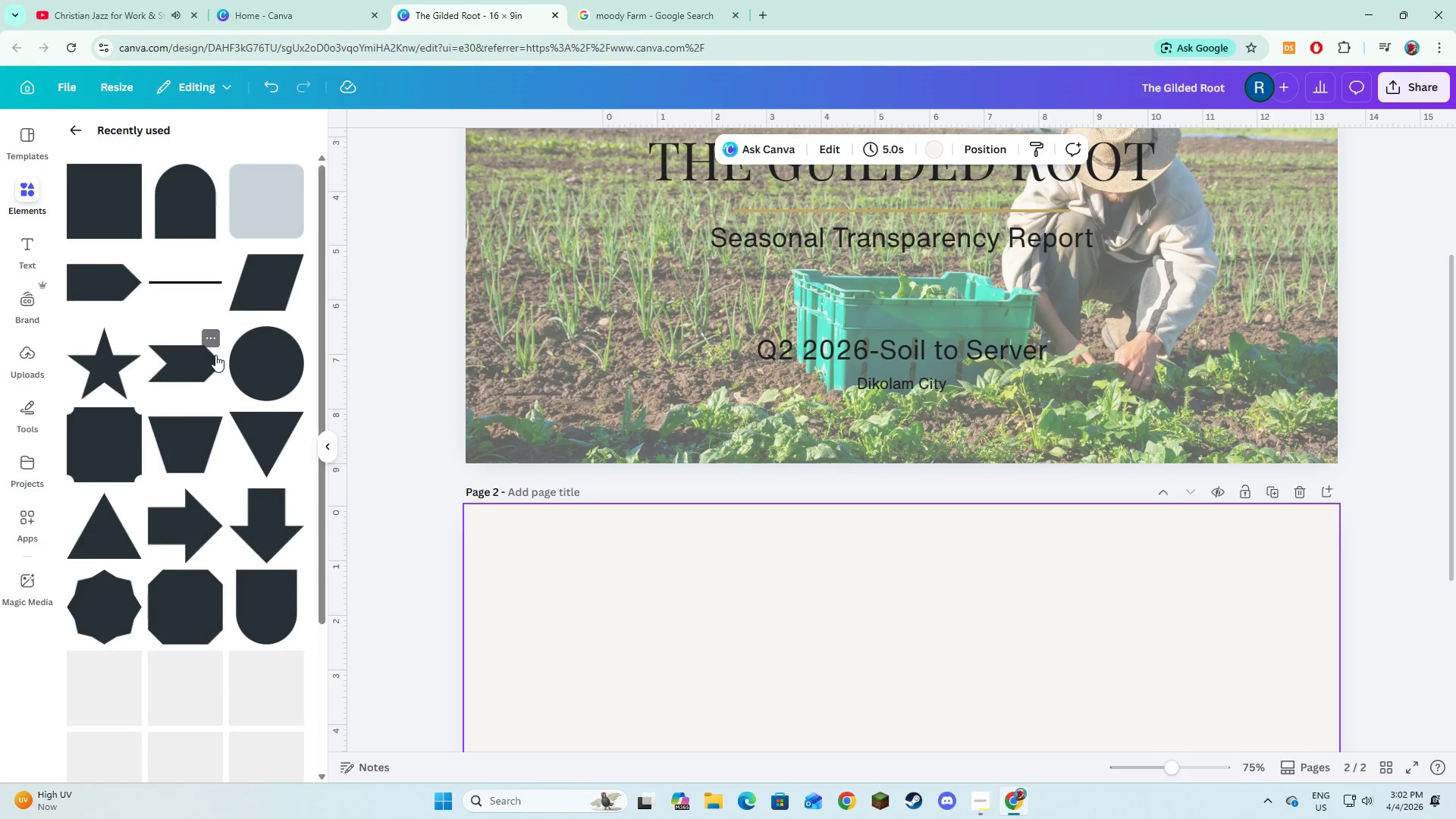 
scroll: coordinate [213, 428], scroll_direction: down, amount: 6.0
 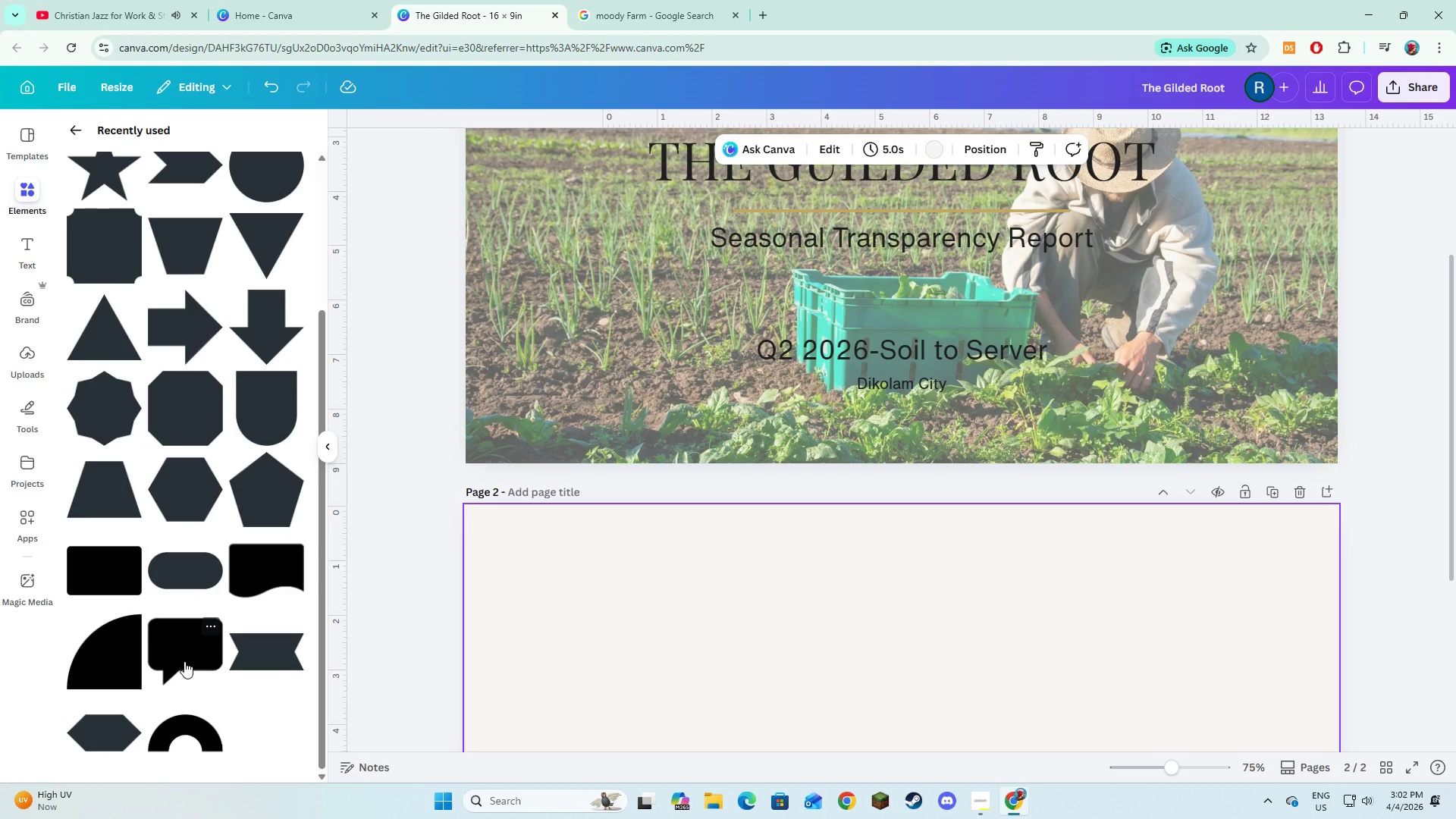 
scroll: coordinate [184, 661], scroll_direction: up, amount: 2.0
 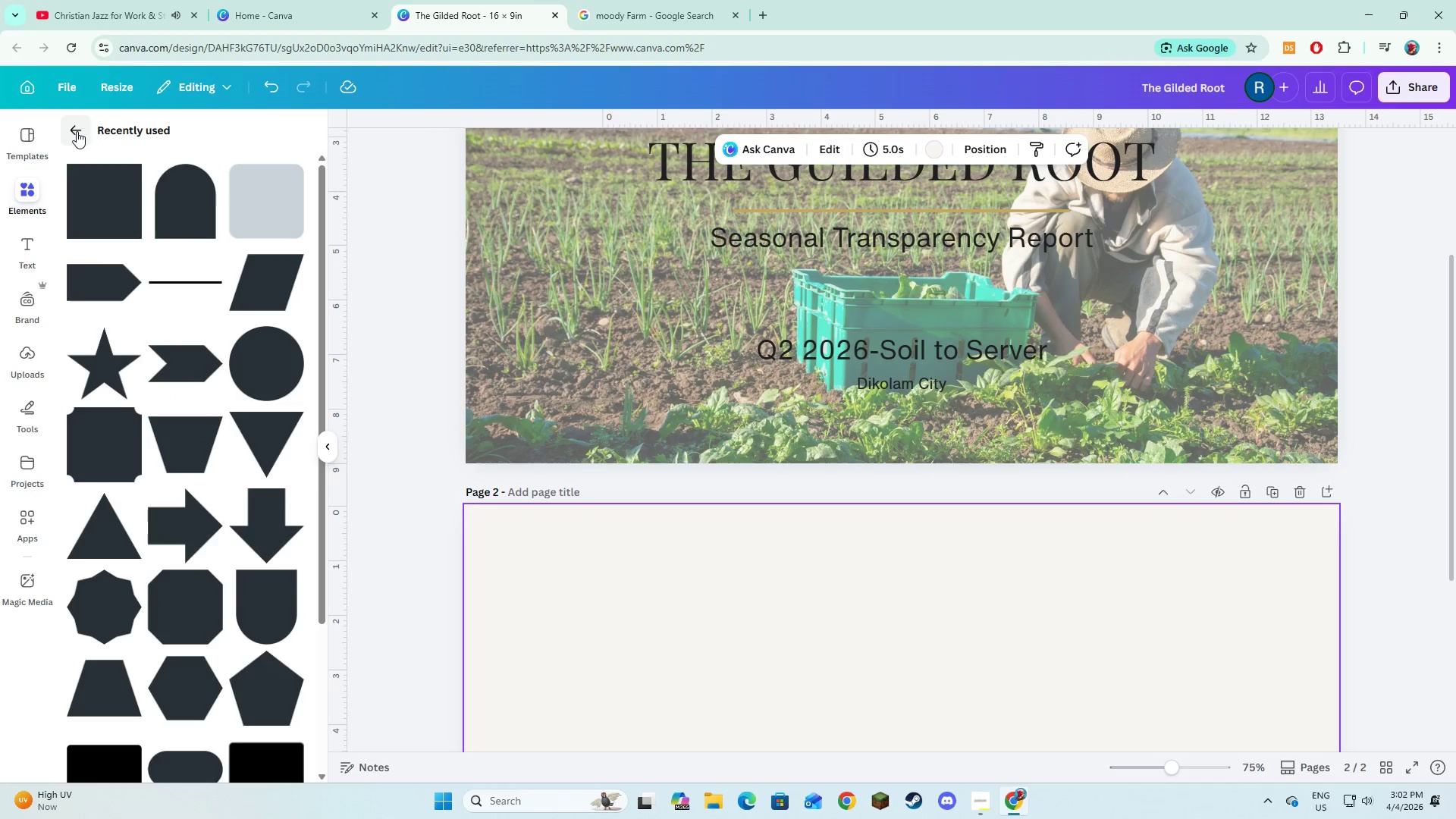 
left_click([77, 131])
 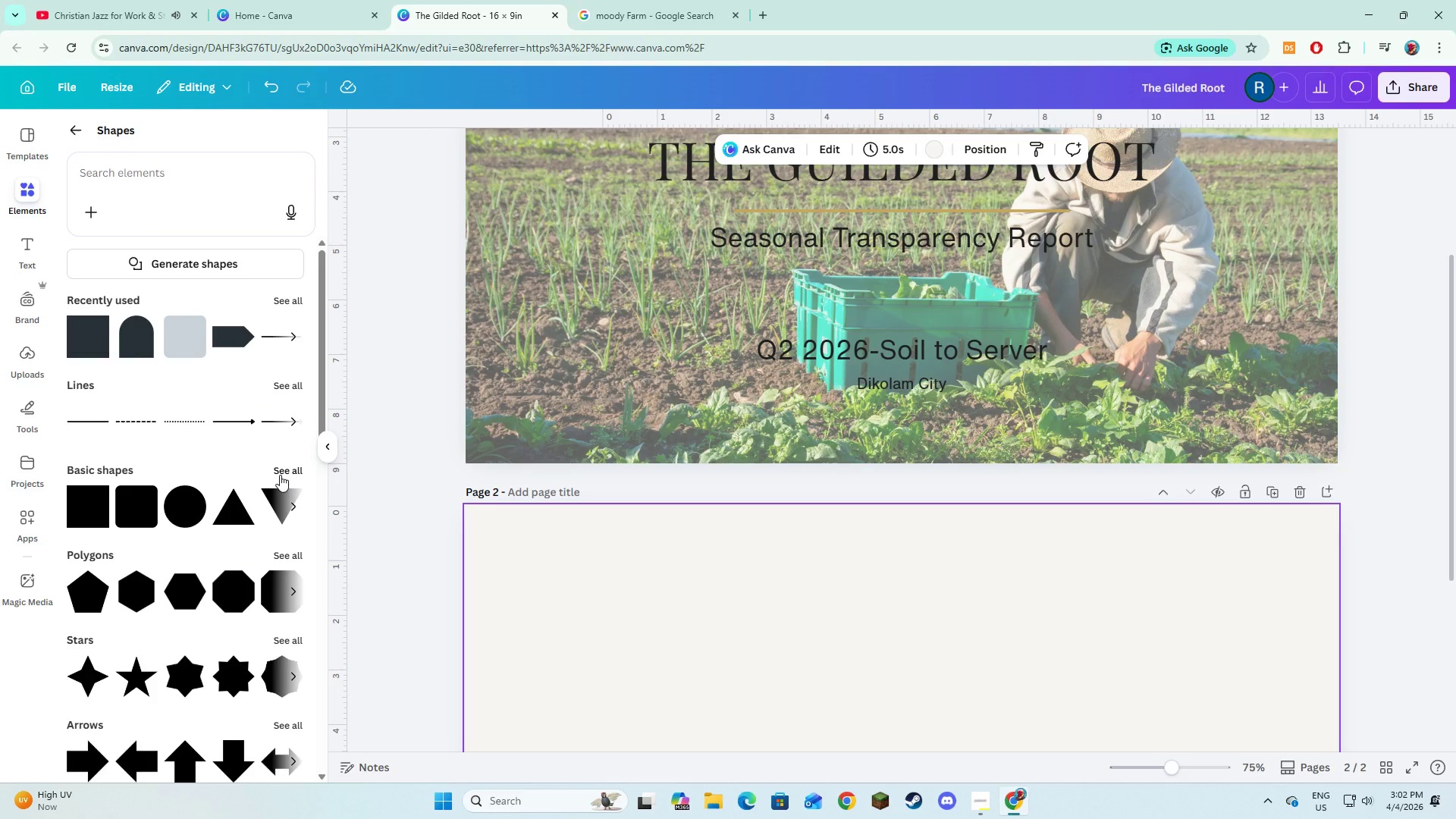 
scroll: coordinate [281, 490], scroll_direction: down, amount: 4.0
 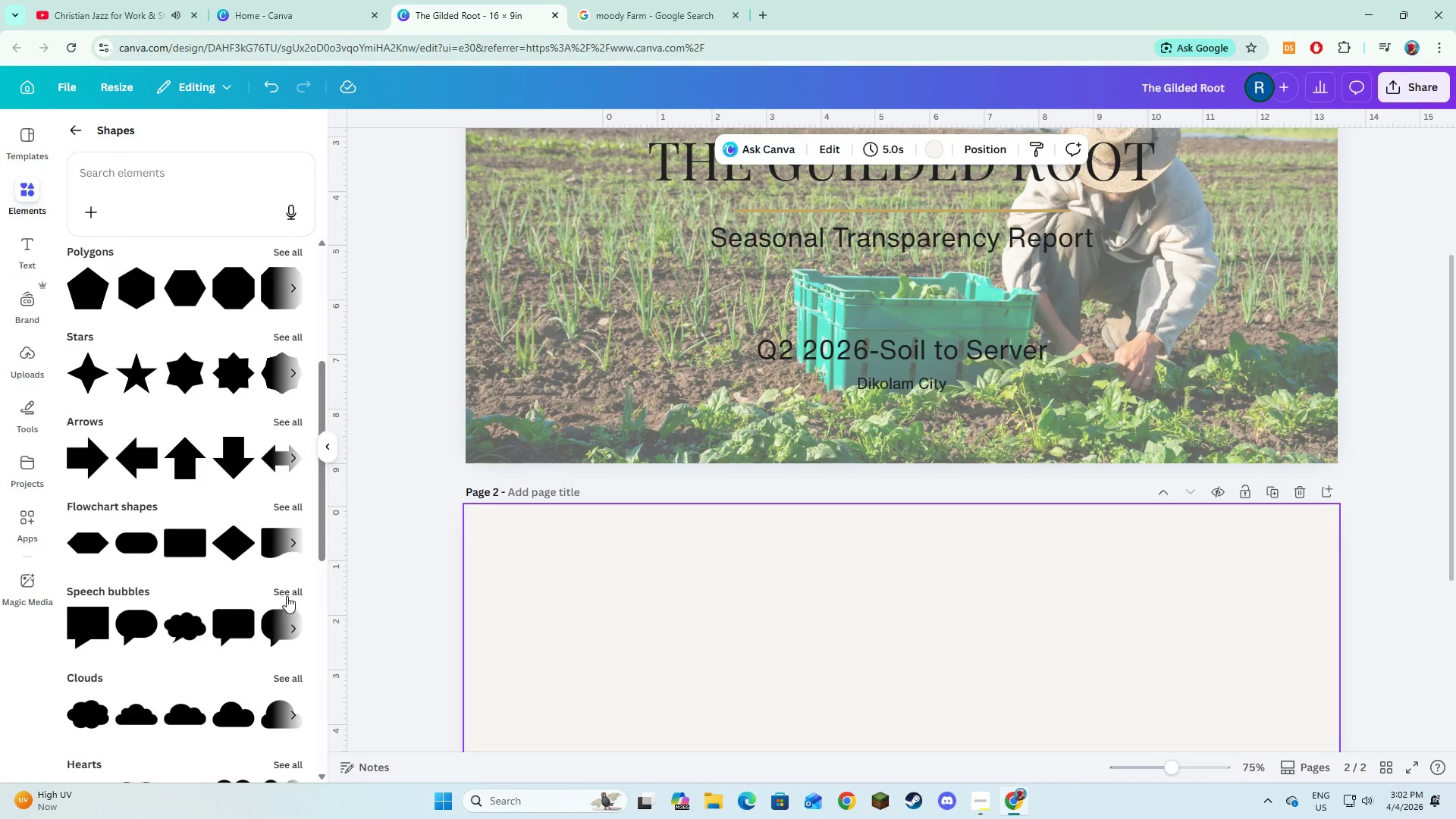 
left_click([288, 589])
 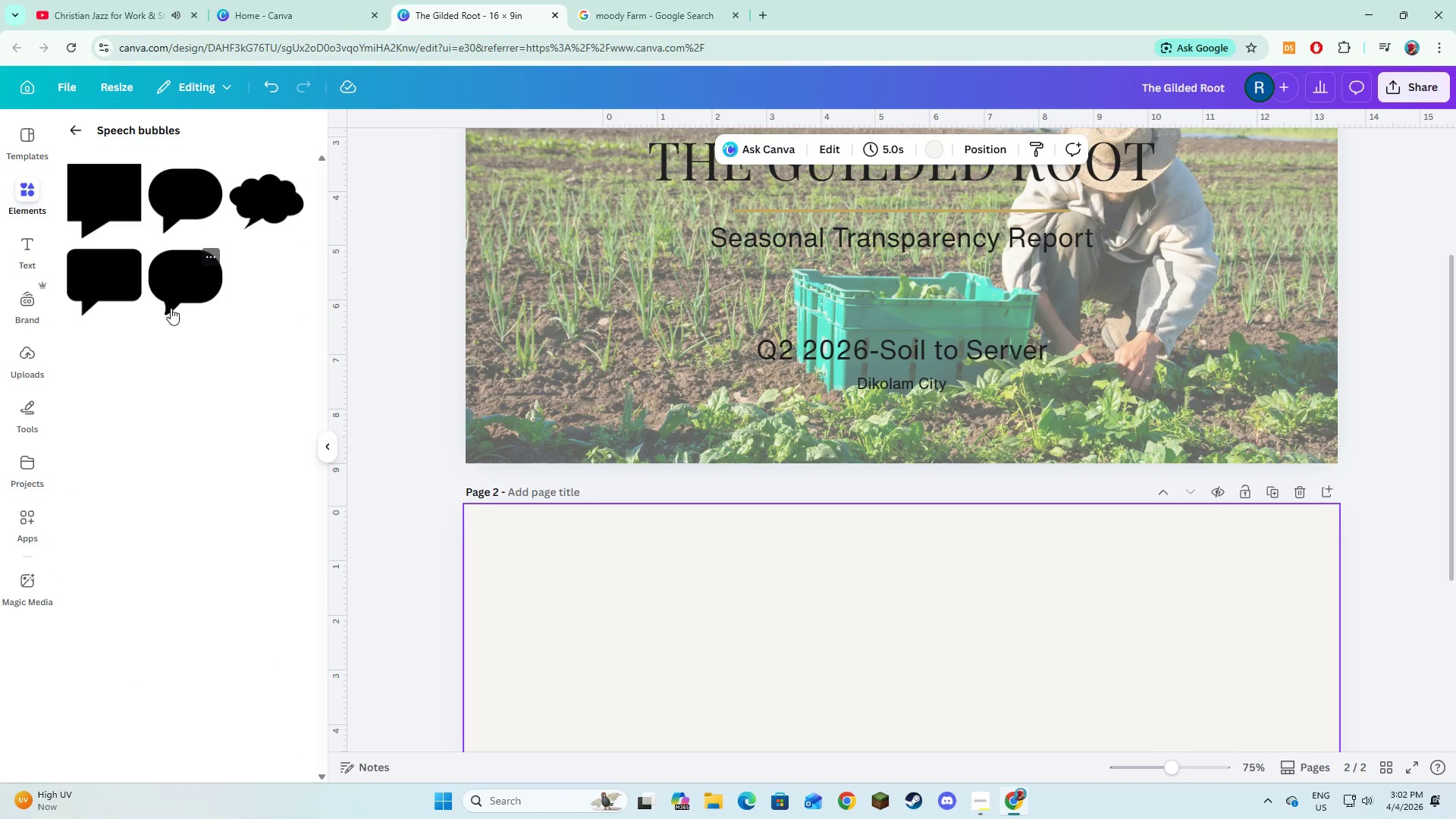 
left_click([686, 667])
 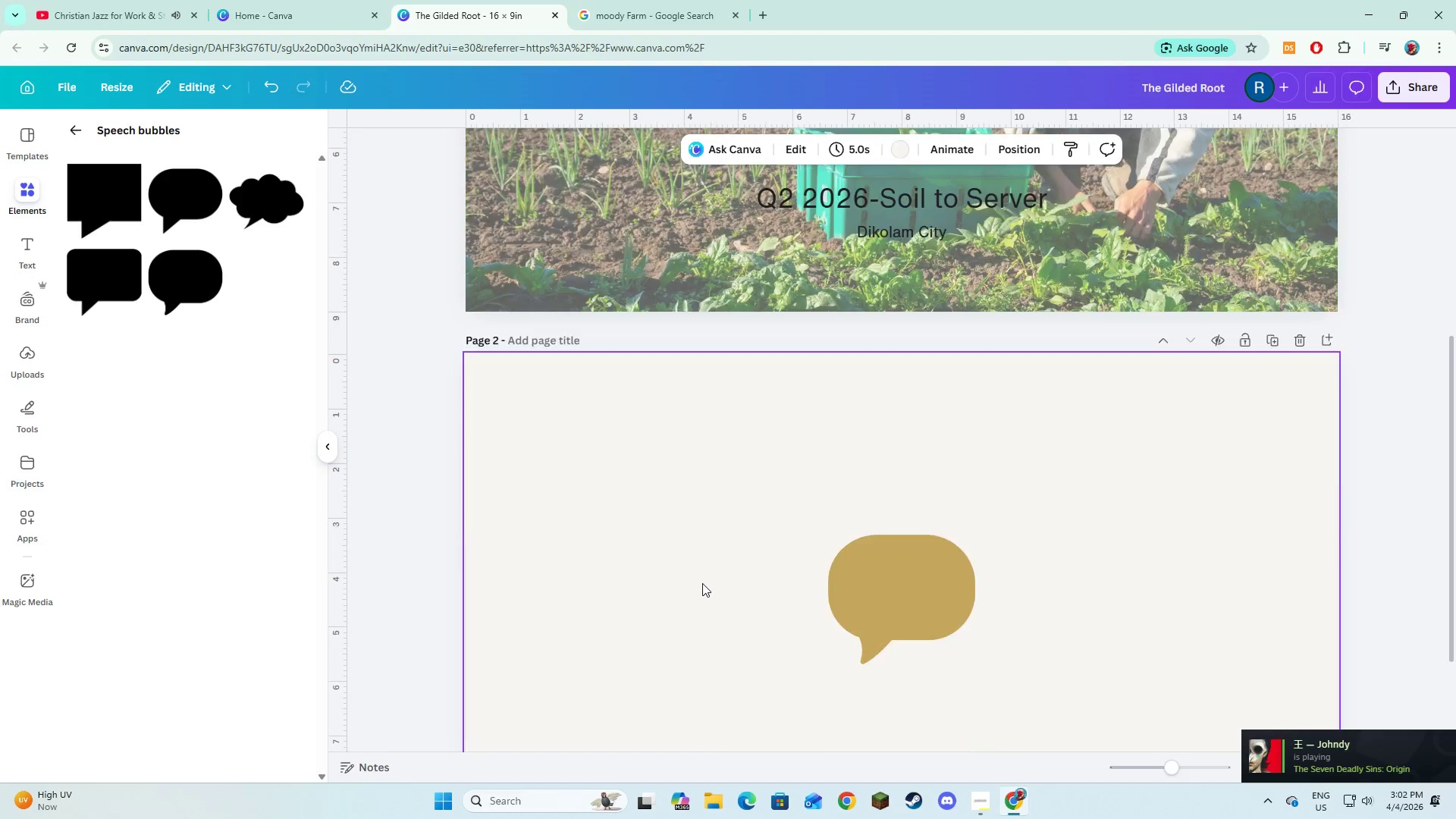 
scroll: coordinate [702, 583], scroll_direction: down, amount: 2.0
 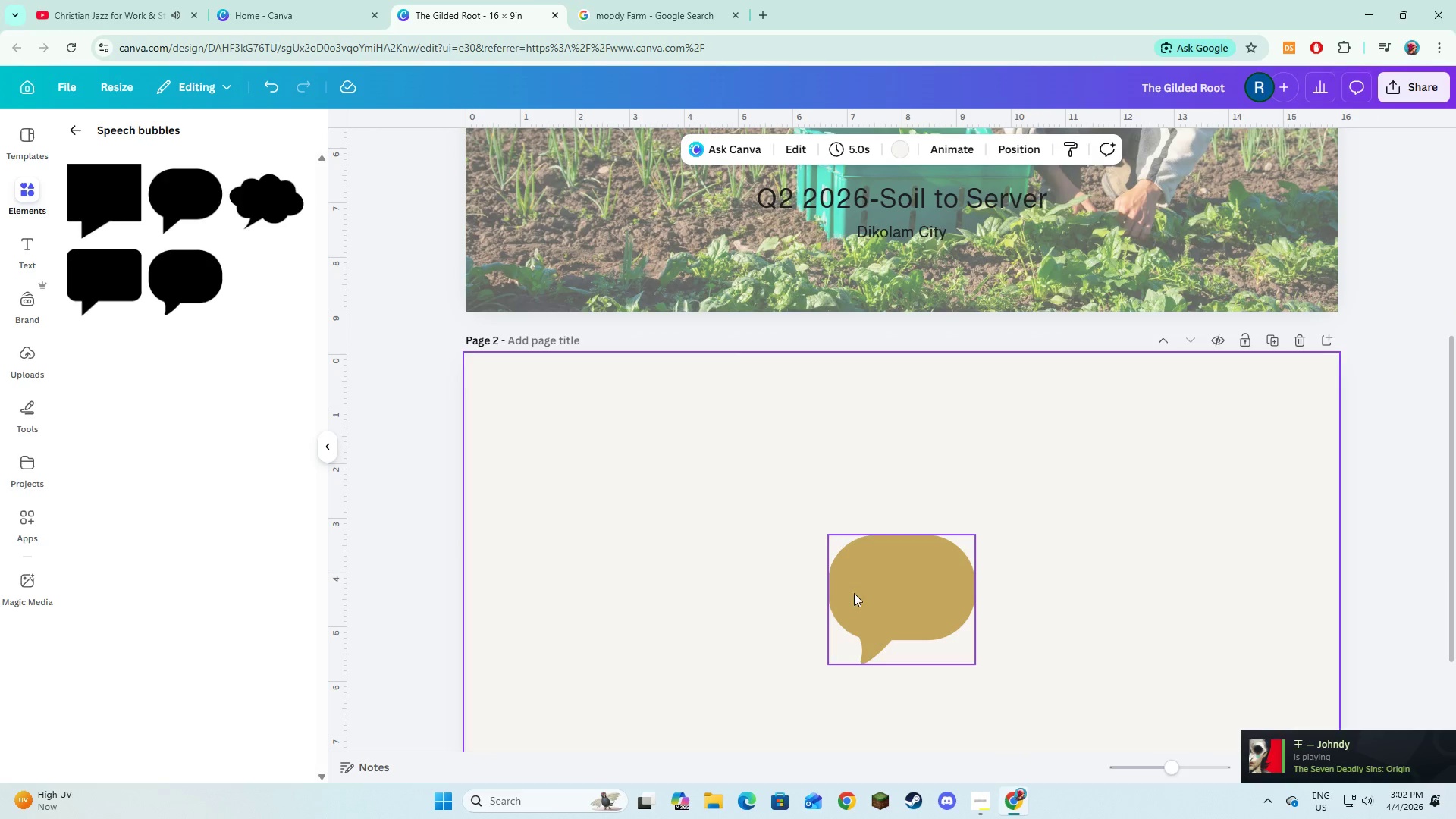 
left_click([869, 604])
 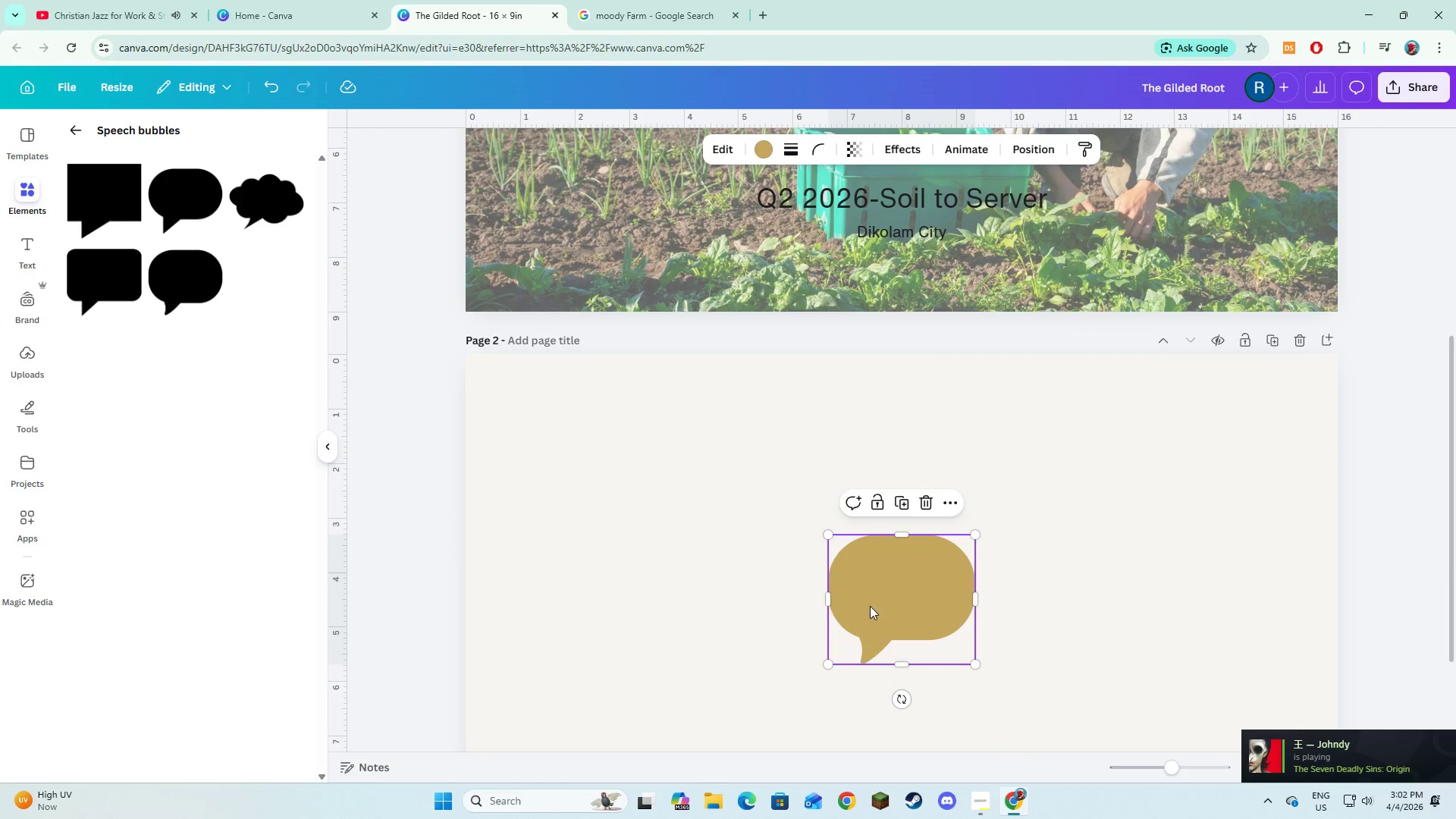 
left_click_drag(start_coordinate=[870, 605], to_coordinate=[742, 467])
 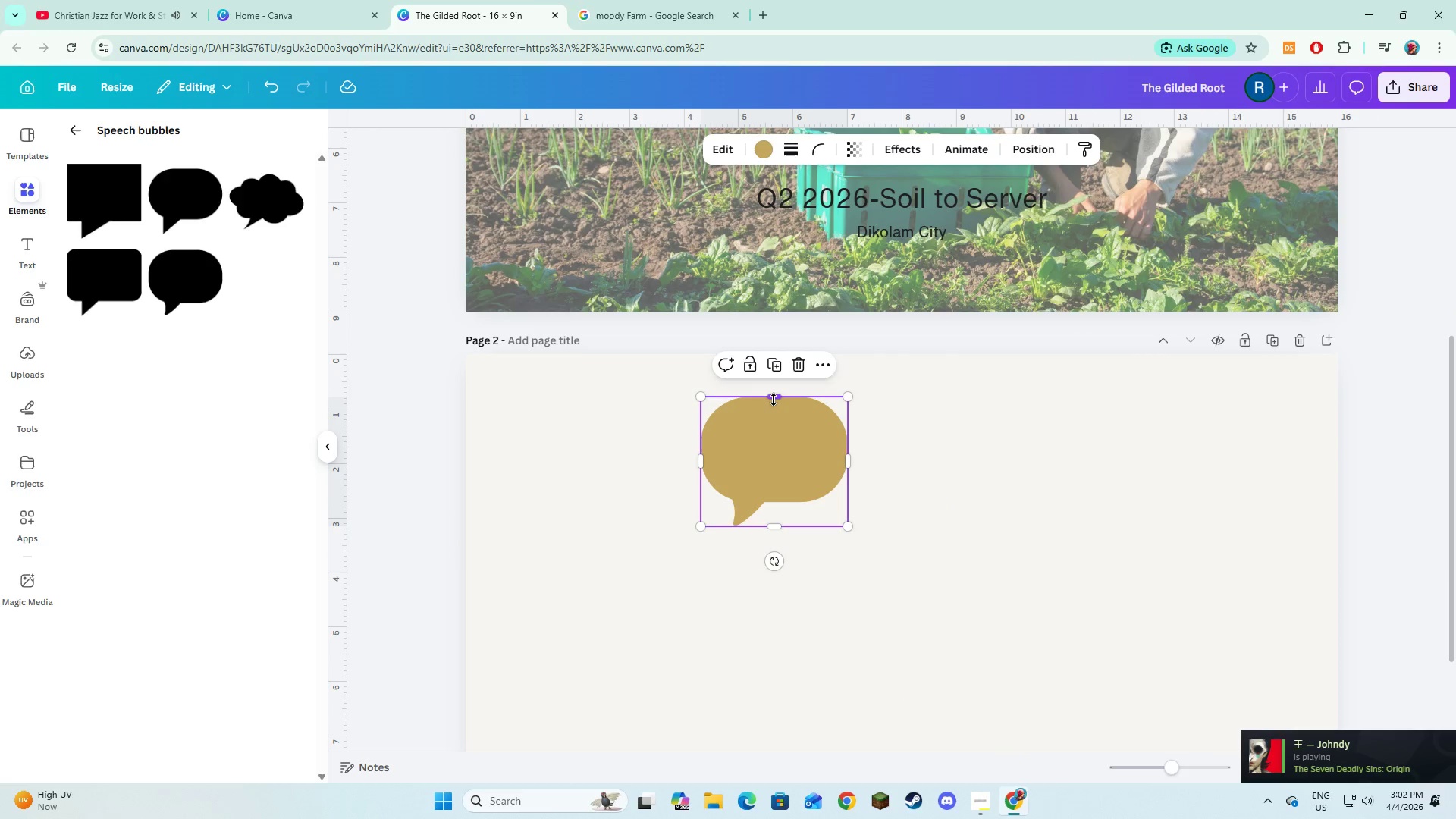 
left_click_drag(start_coordinate=[774, 398], to_coordinate=[773, 491])
 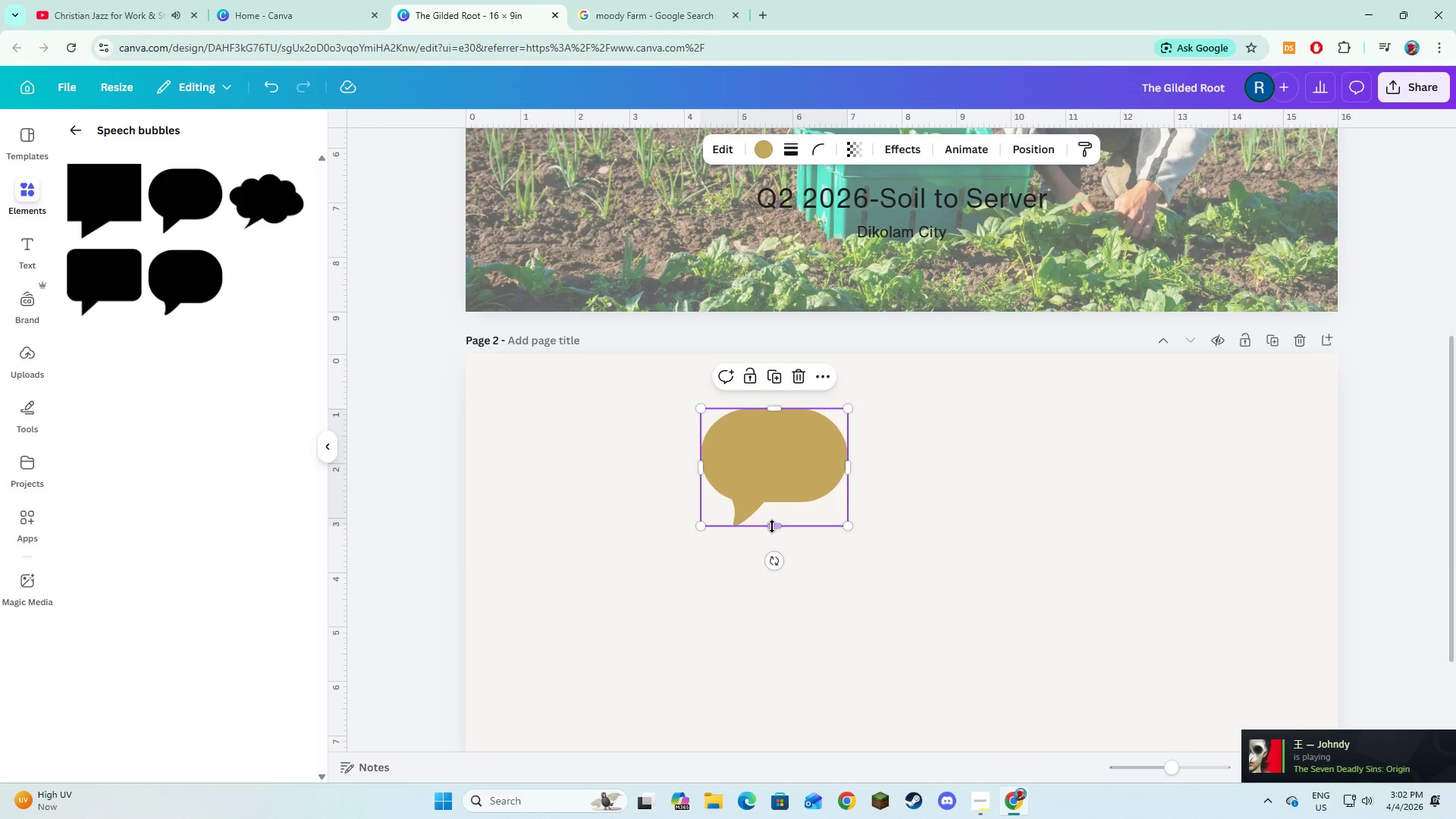 
left_click_drag(start_coordinate=[772, 526], to_coordinate=[766, 461])
 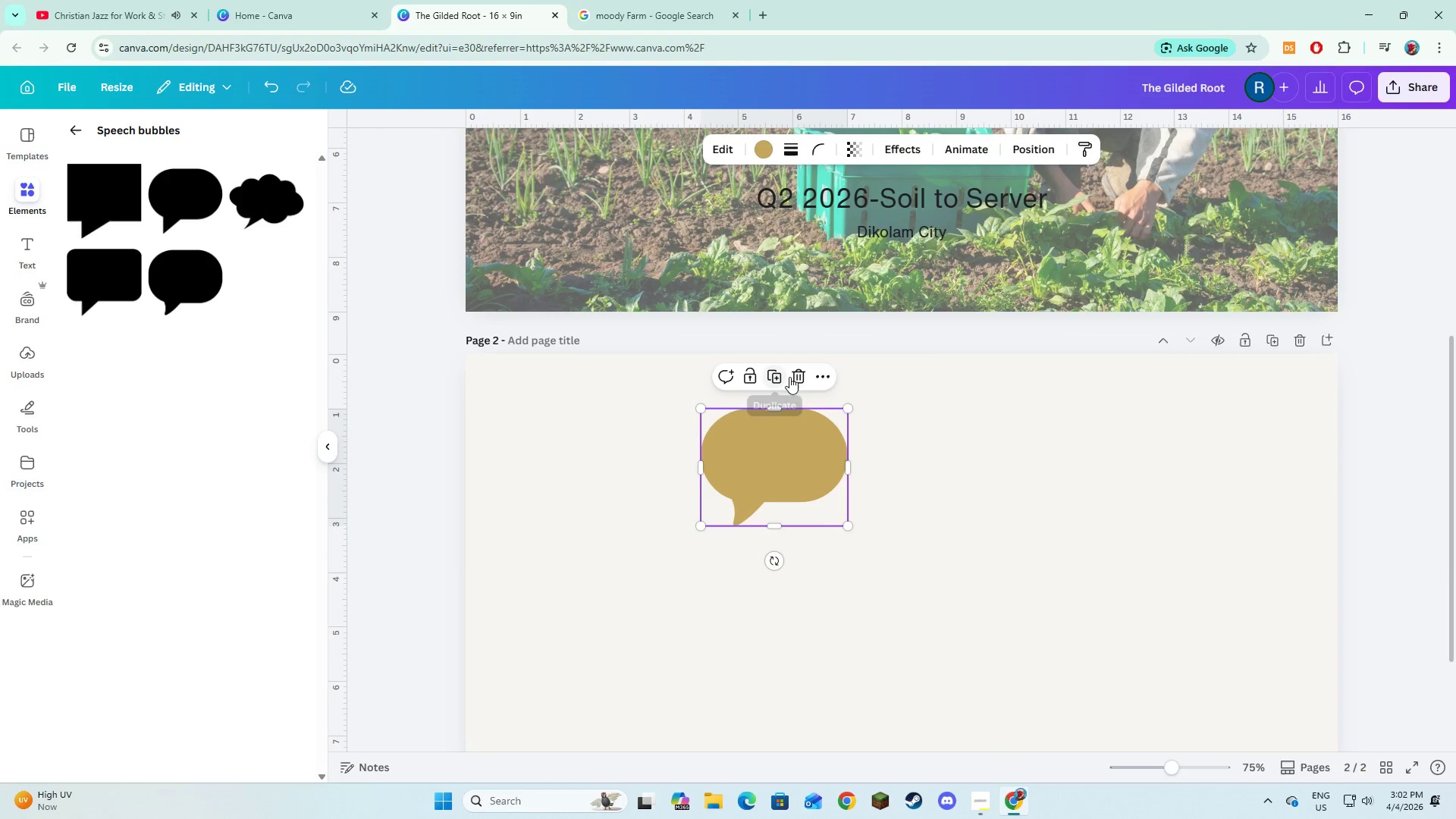 
left_click([795, 378])
 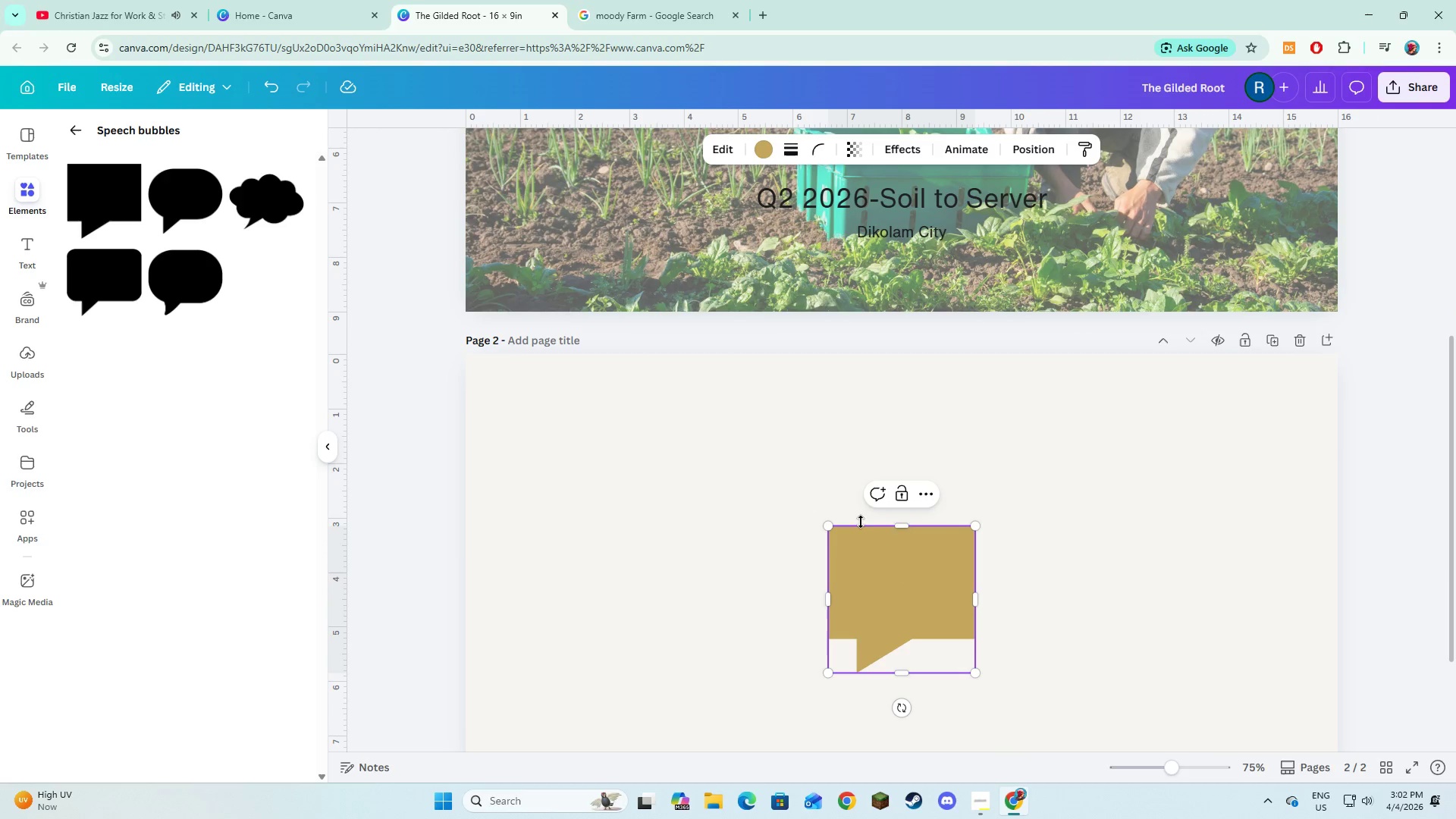 
left_click_drag(start_coordinate=[900, 526], to_coordinate=[909, 609])
 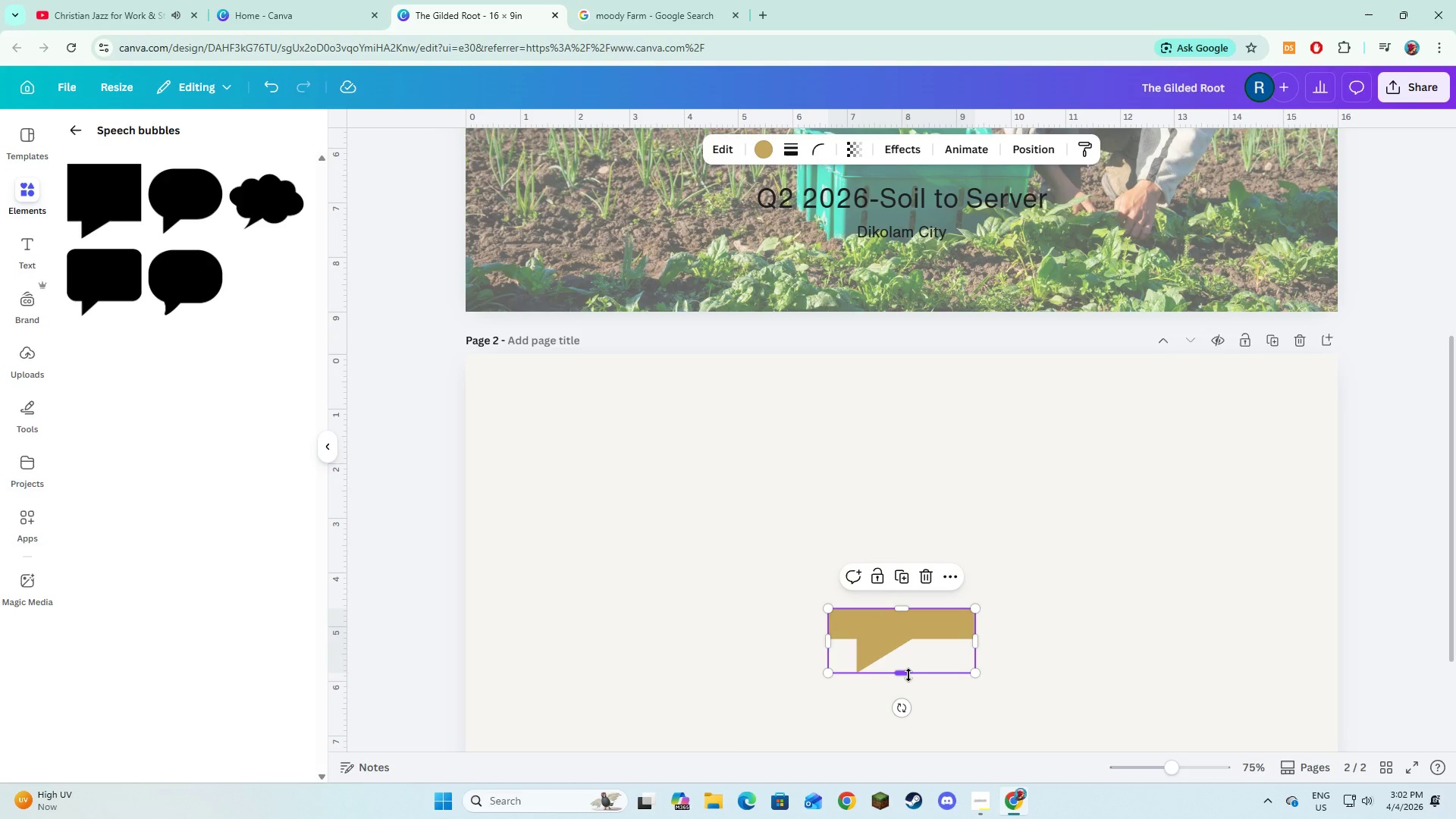 
left_click_drag(start_coordinate=[908, 675], to_coordinate=[907, 658])
 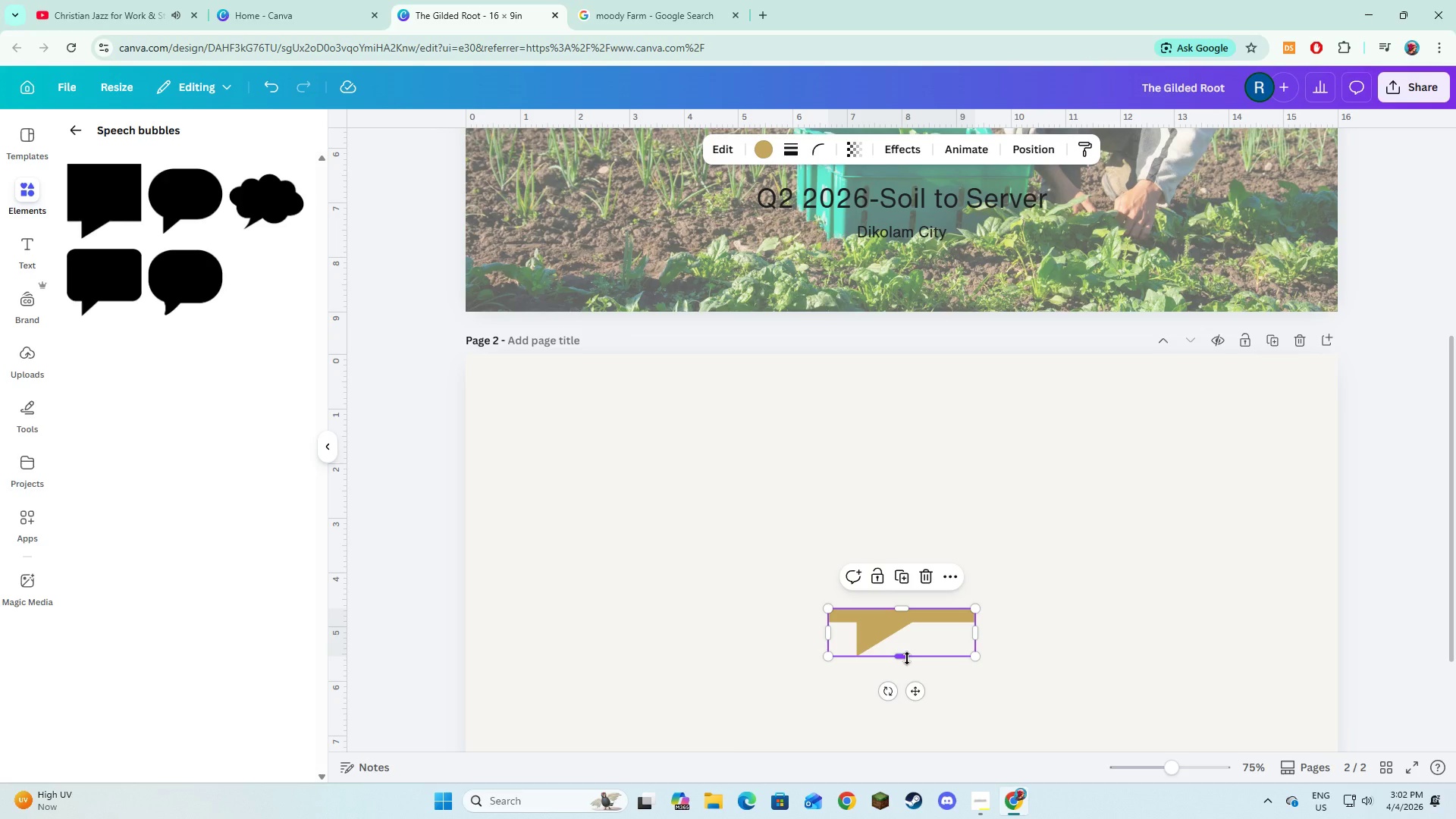 
key(Control+ControlLeft)
 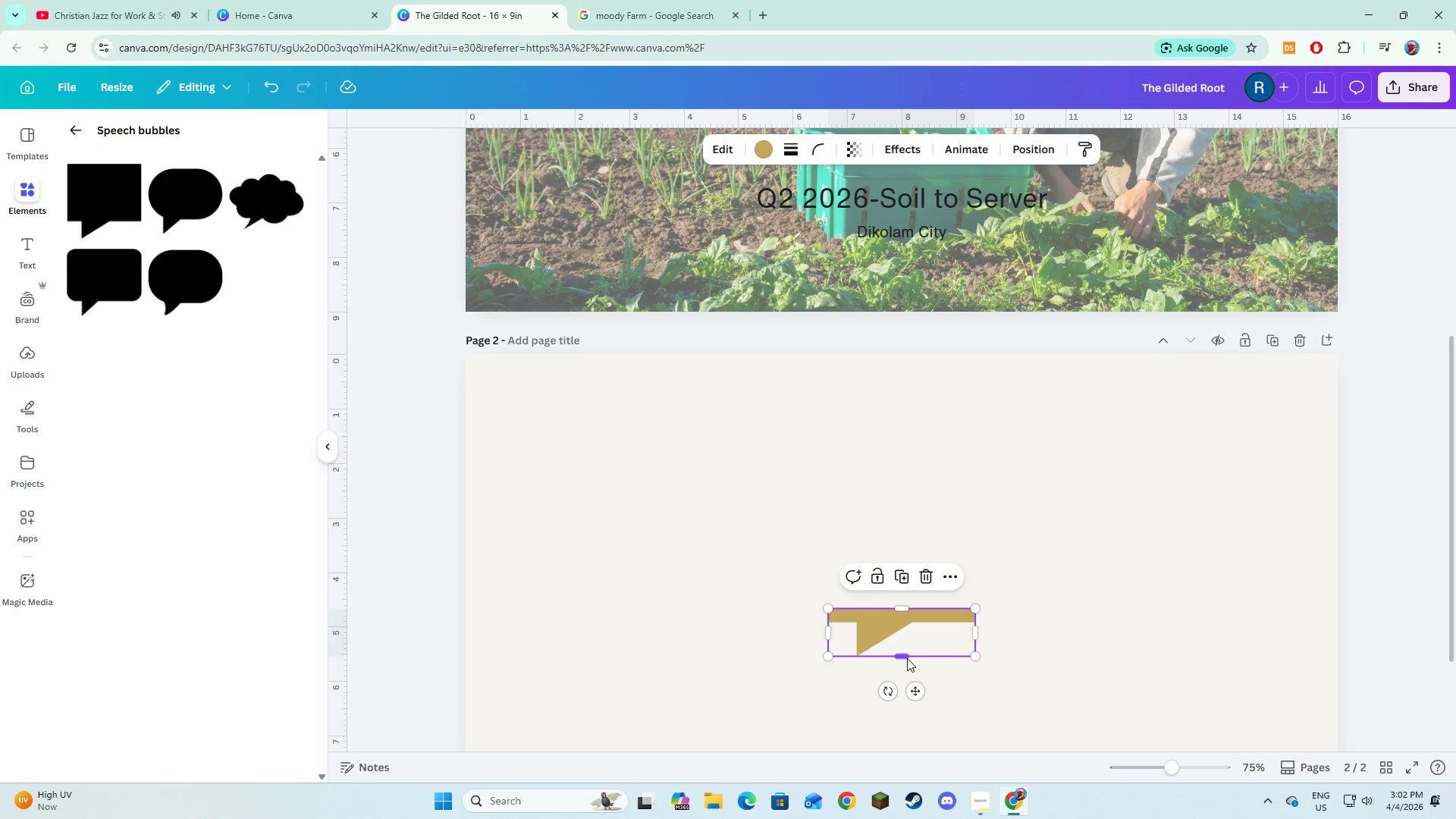 
key(Control+Z)
 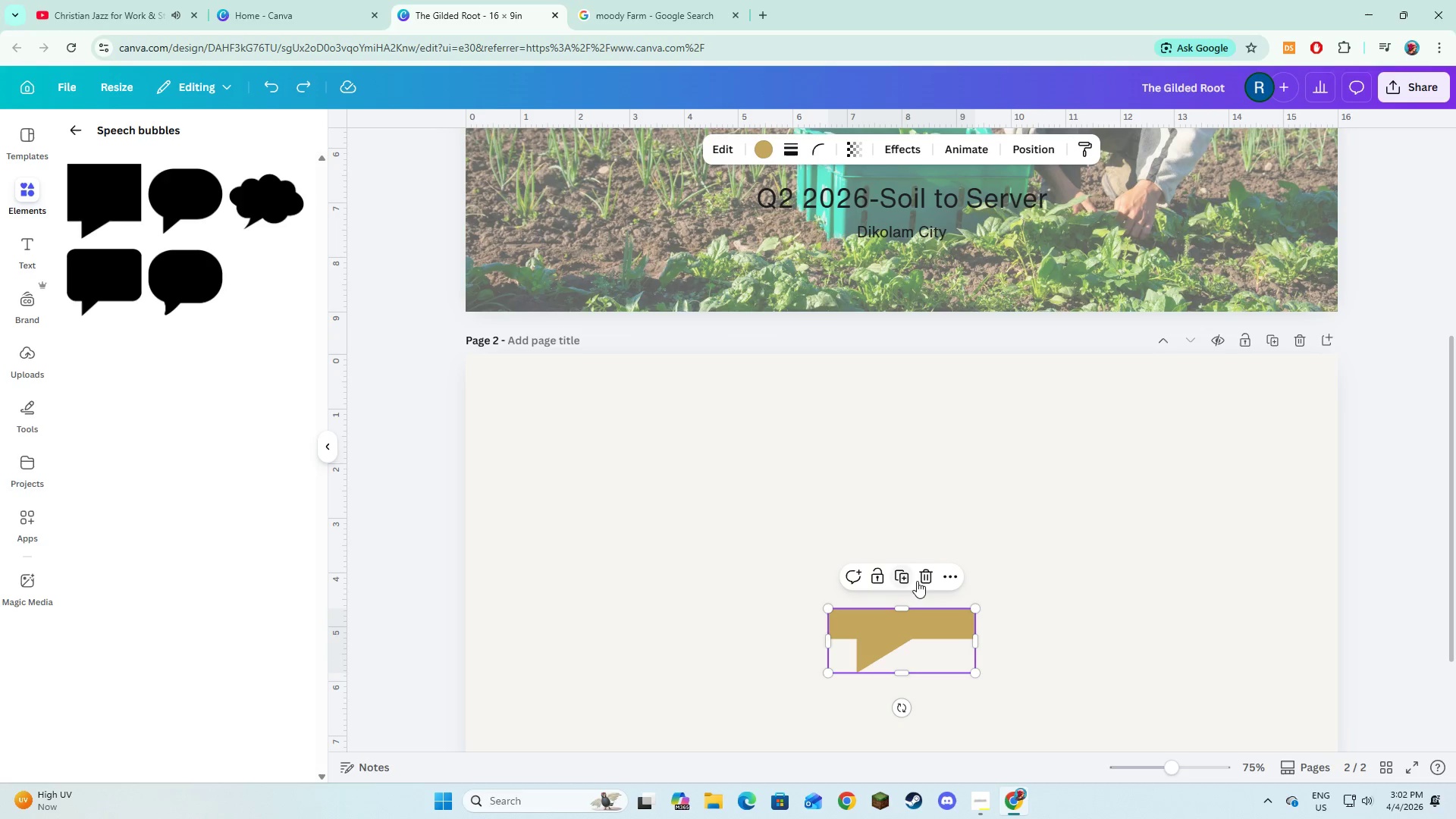 
left_click([922, 573])
 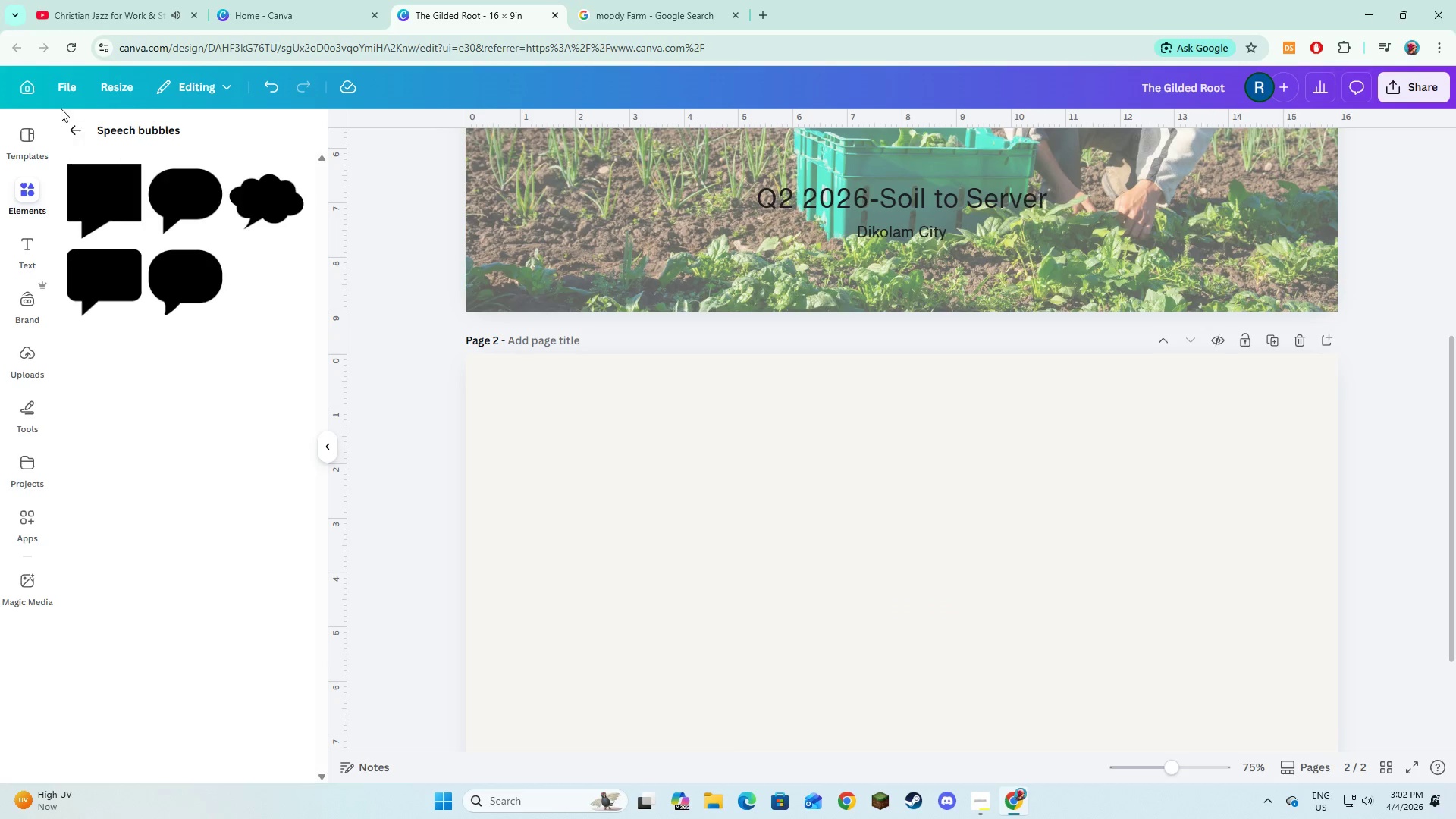 
left_click([74, 130])
 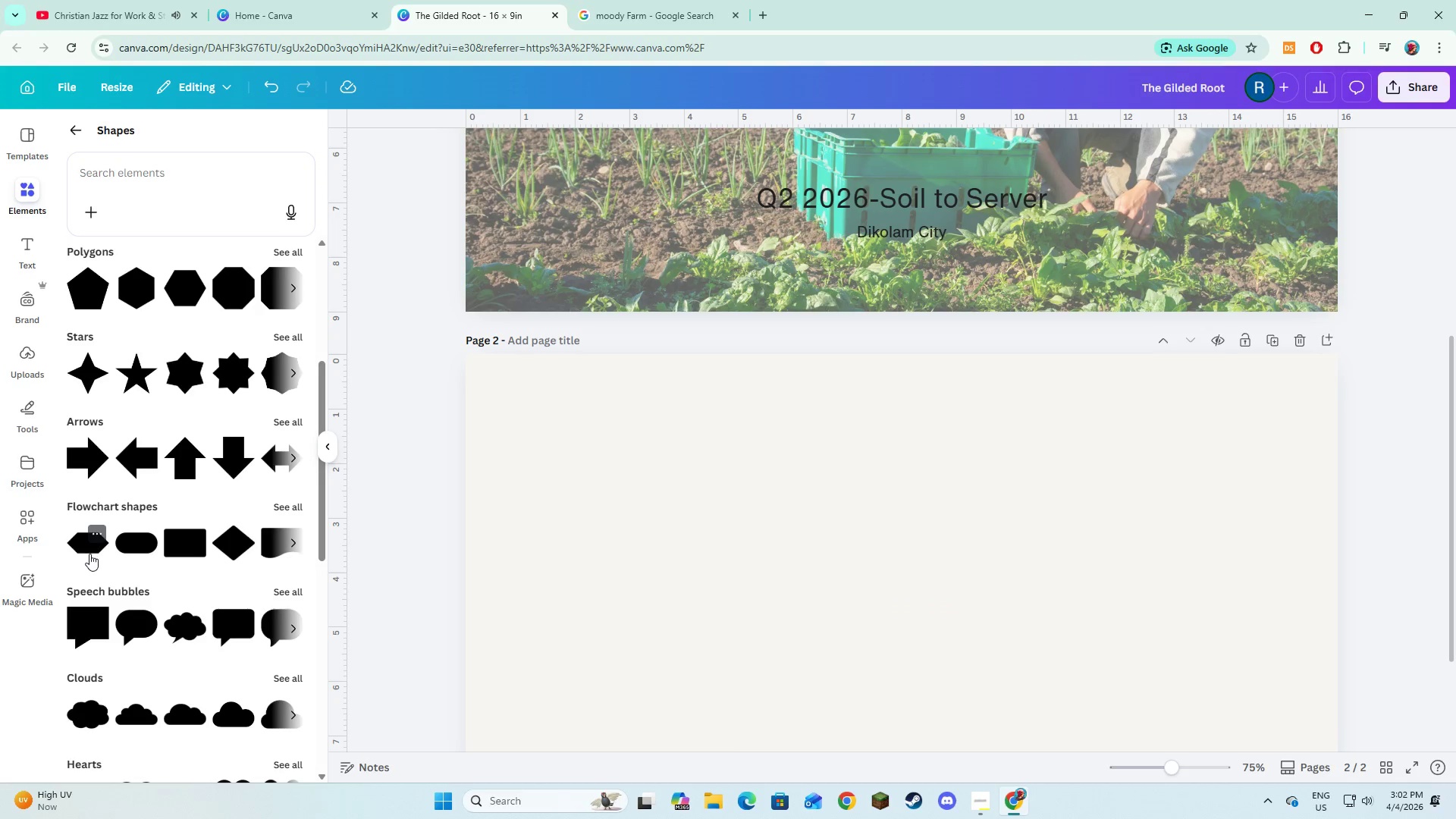 
left_click([87, 552])
 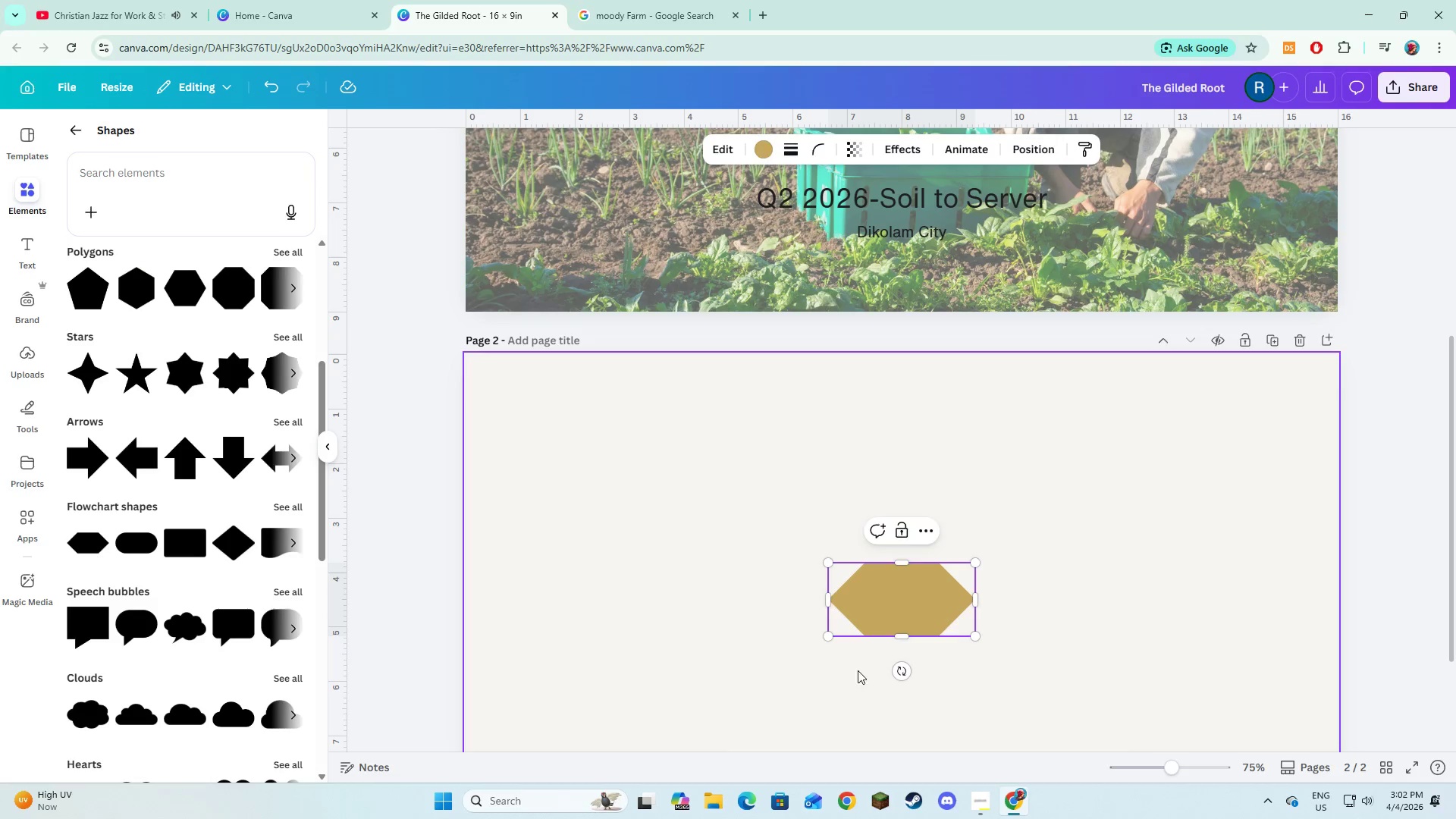 
double_click([896, 611])
 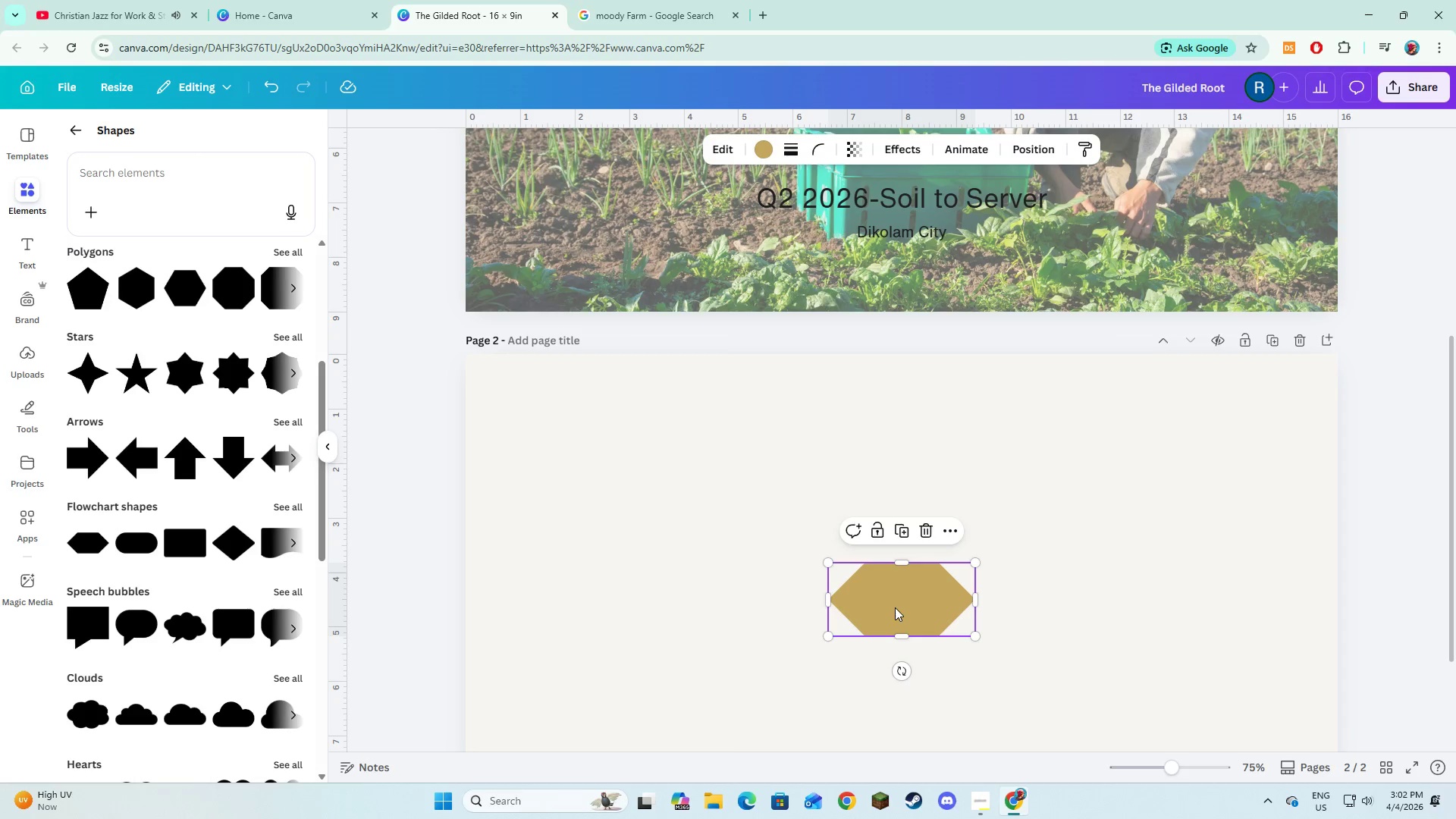 
left_click_drag(start_coordinate=[895, 607], to_coordinate=[708, 444])
 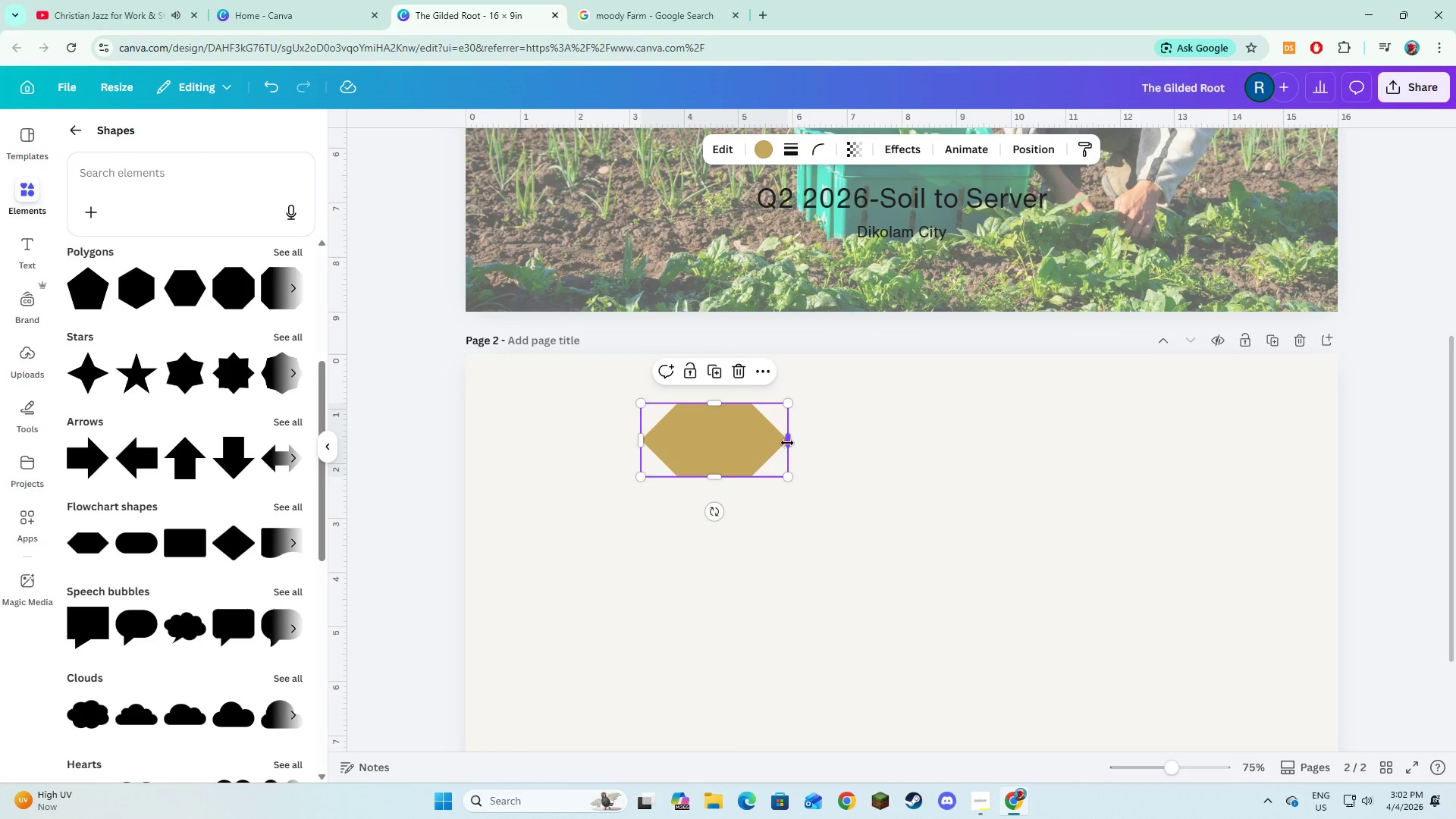 
left_click_drag(start_coordinate=[787, 443], to_coordinate=[1181, 453])
 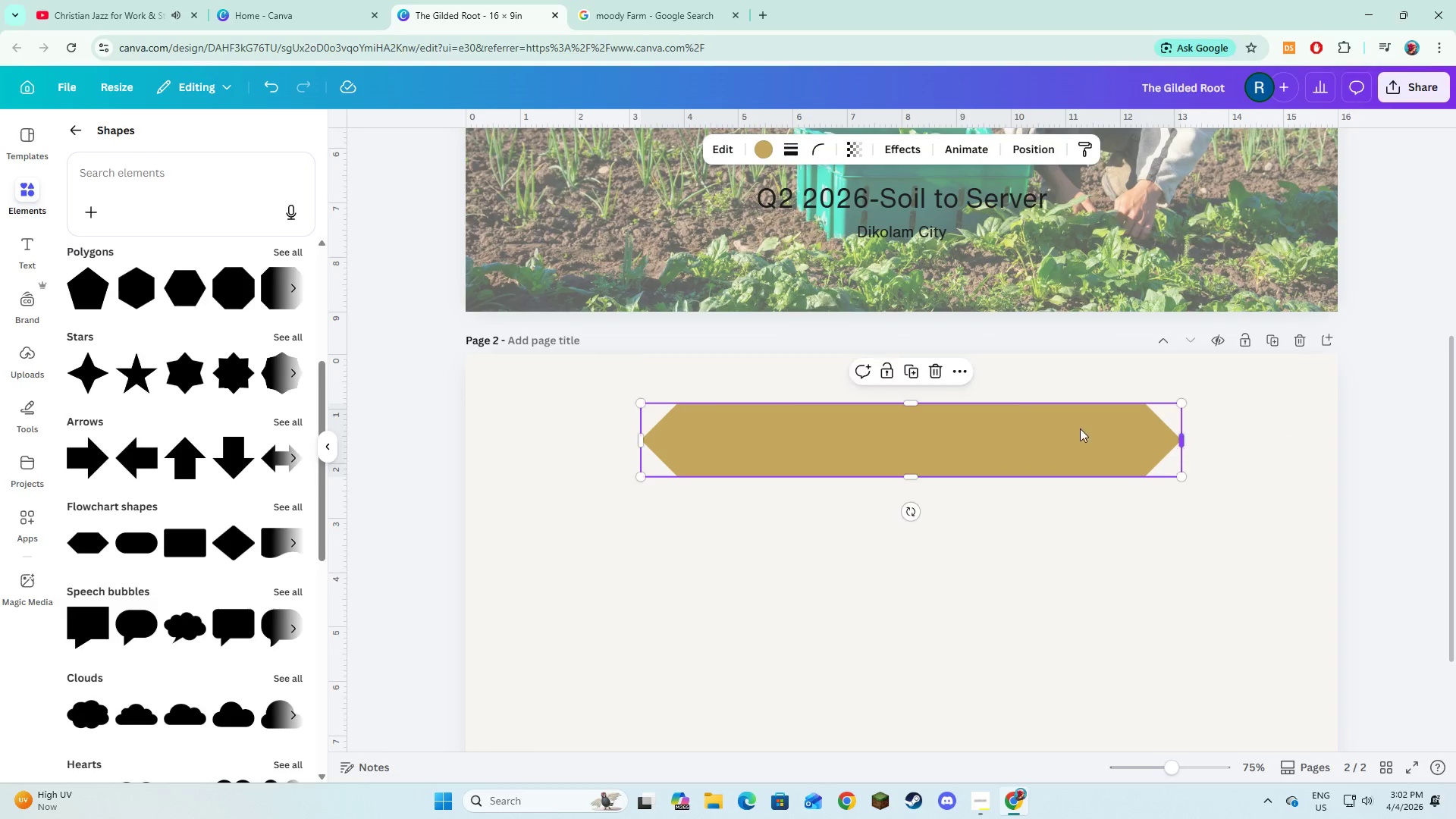 
key(Alt+AltLeft)
 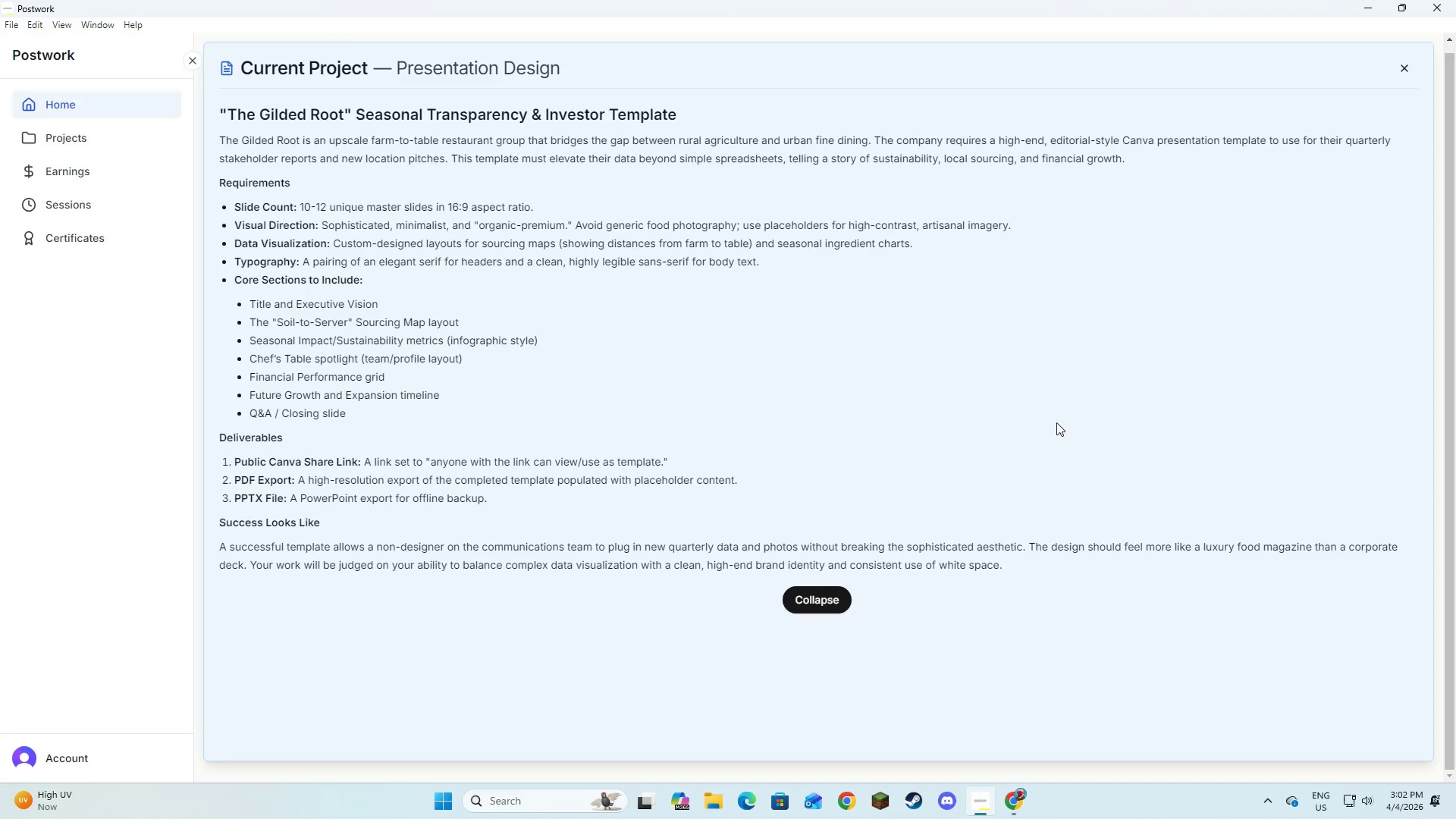 
key(Alt+Tab)